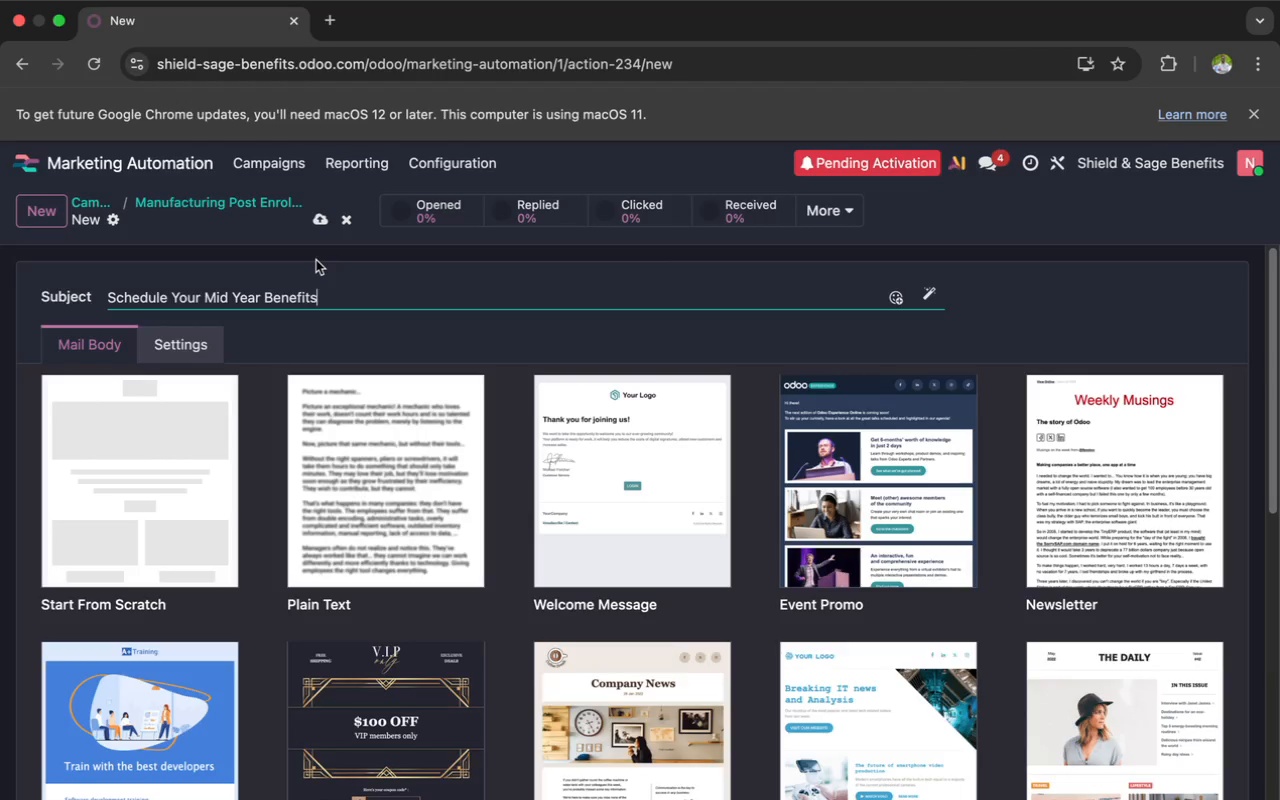 
wait(6.8)
 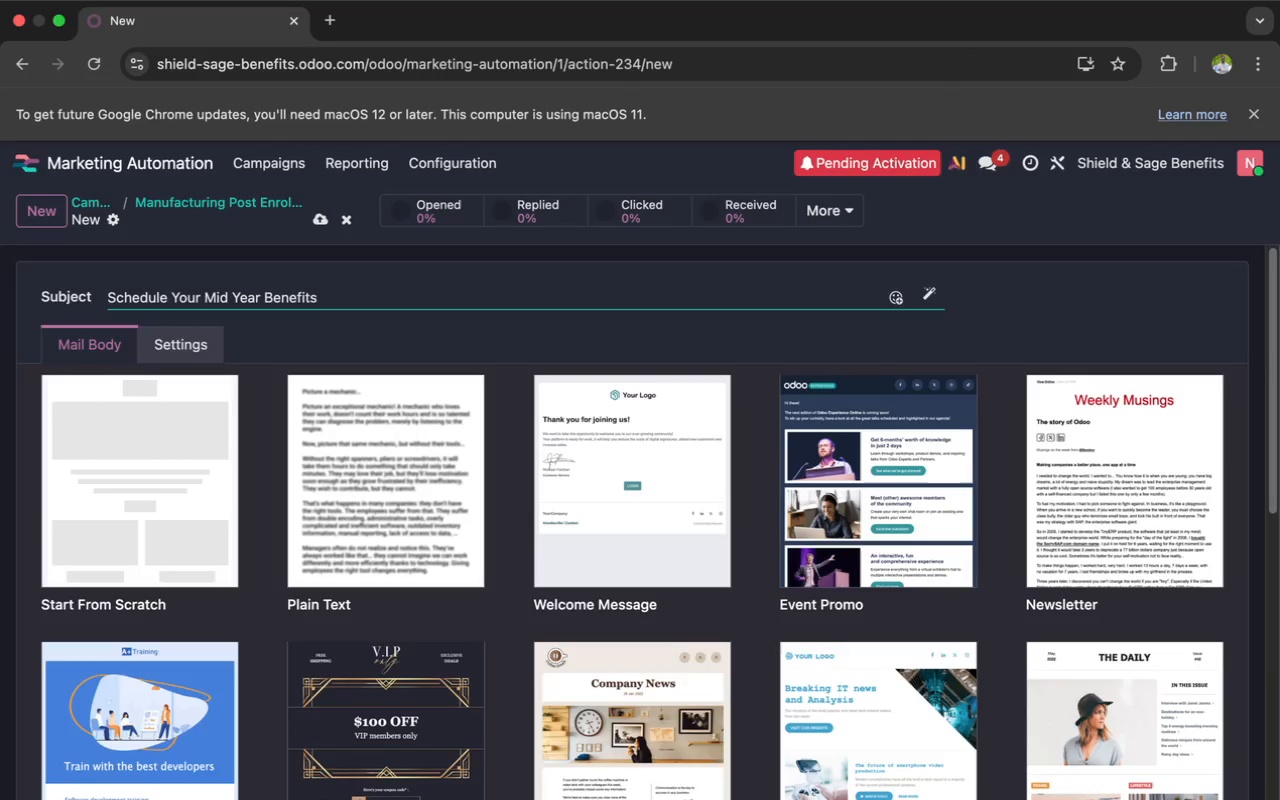 
type( Review)
 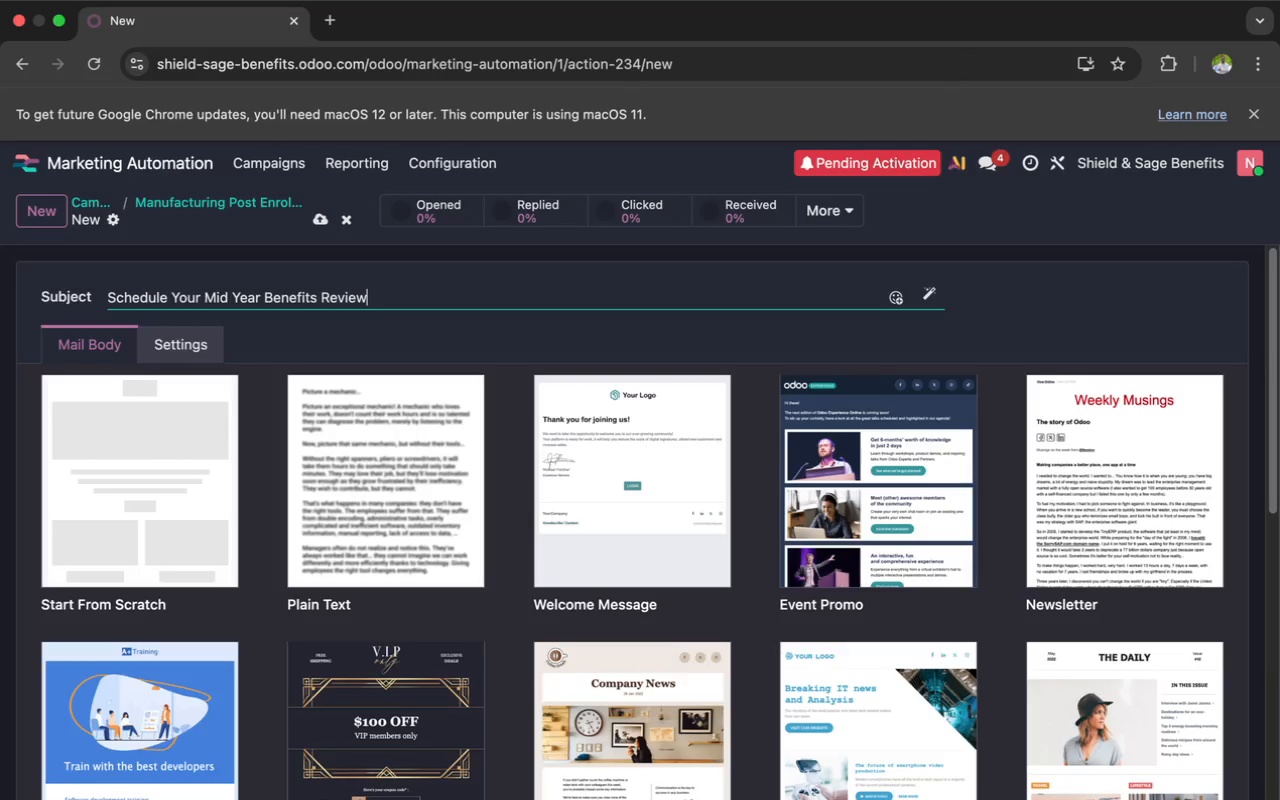 
wait(5.67)
 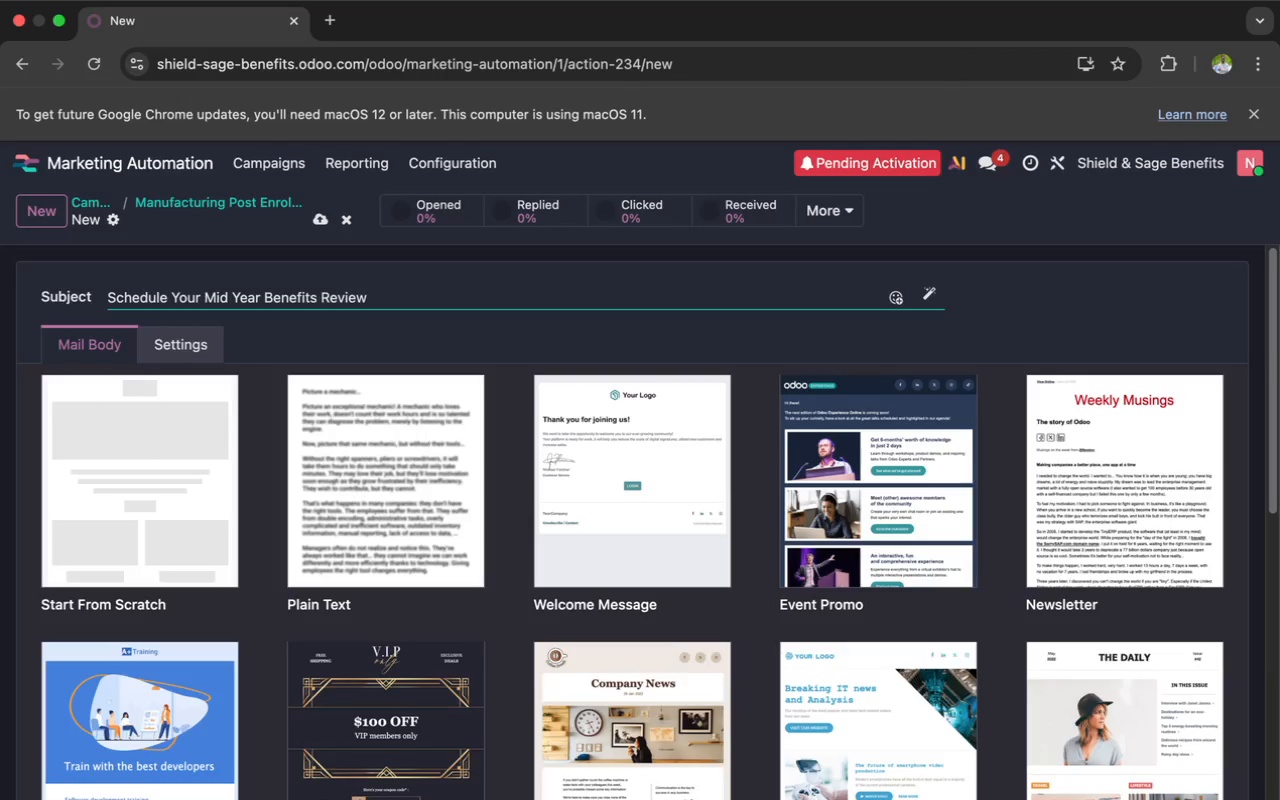 
left_click([794, 514])
 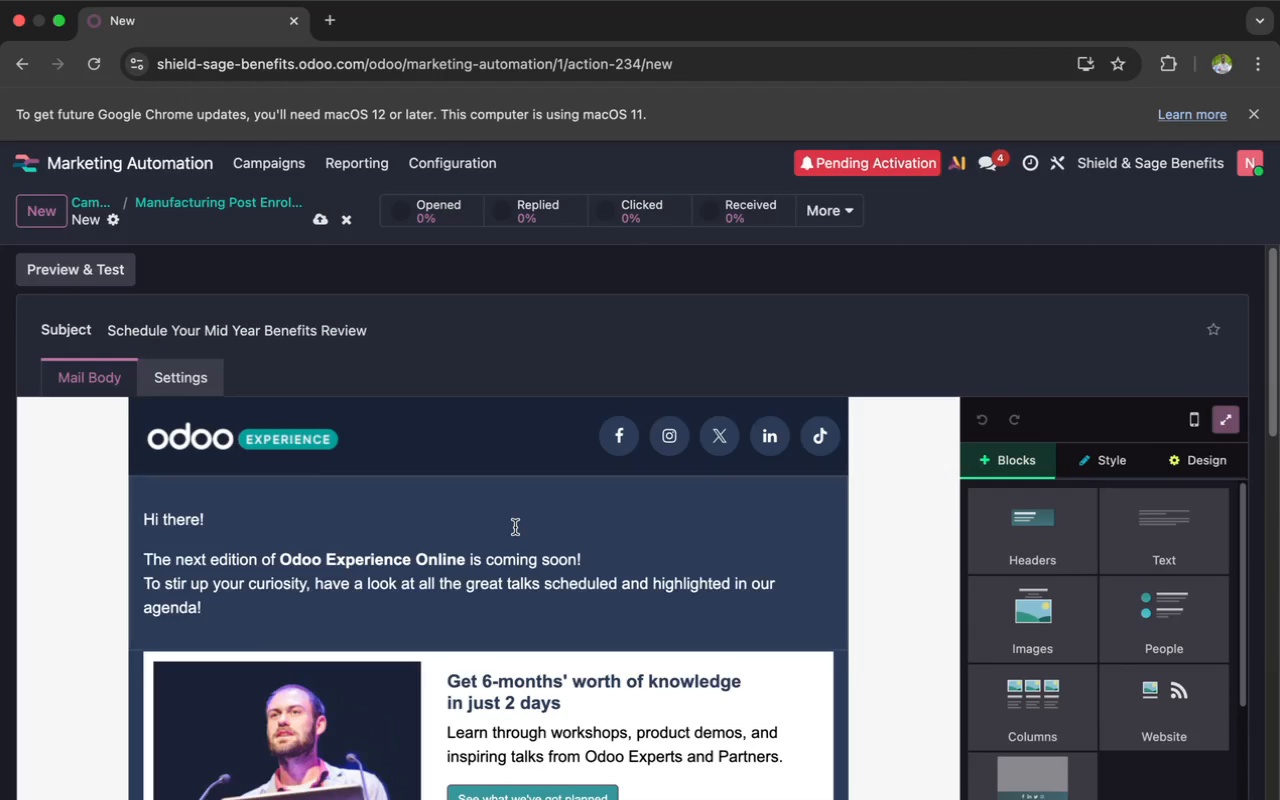 
scroll: coordinate [515, 527], scroll_direction: up, amount: 205.0
 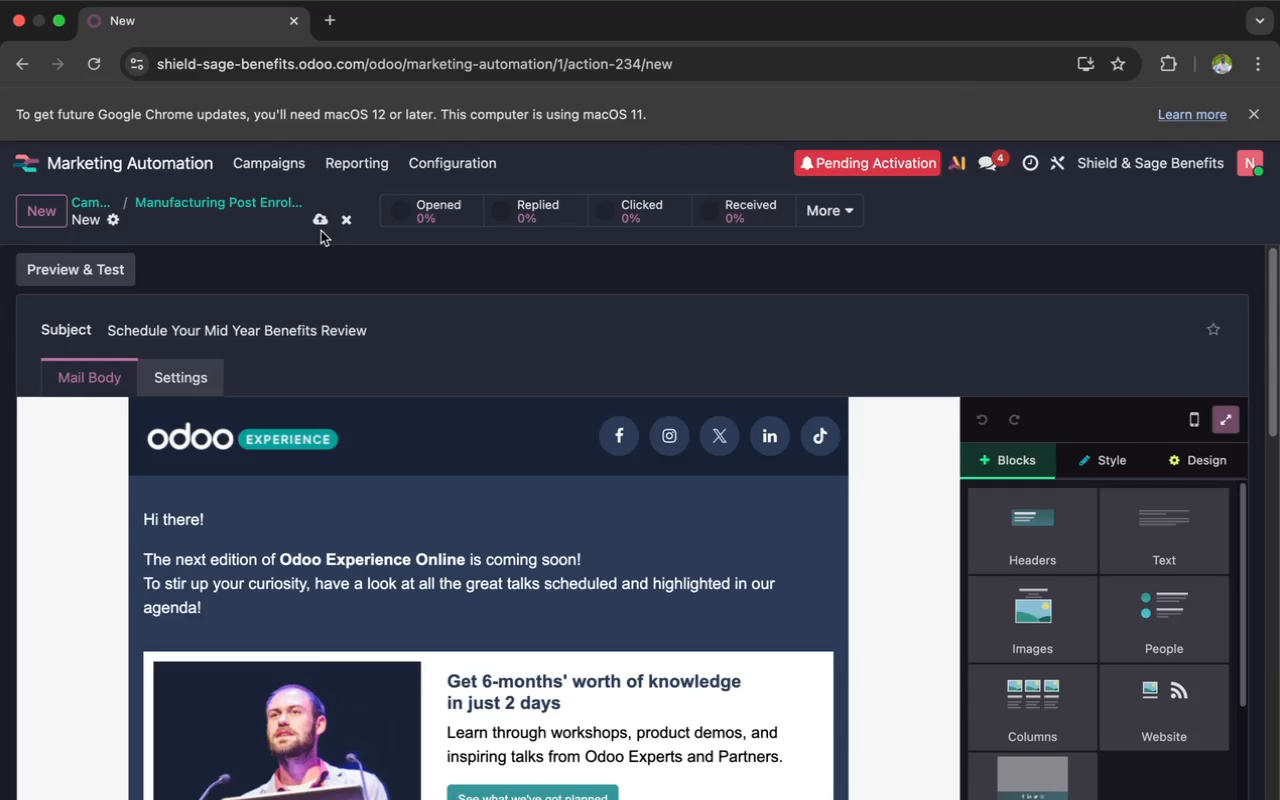 
left_click([313, 220])
 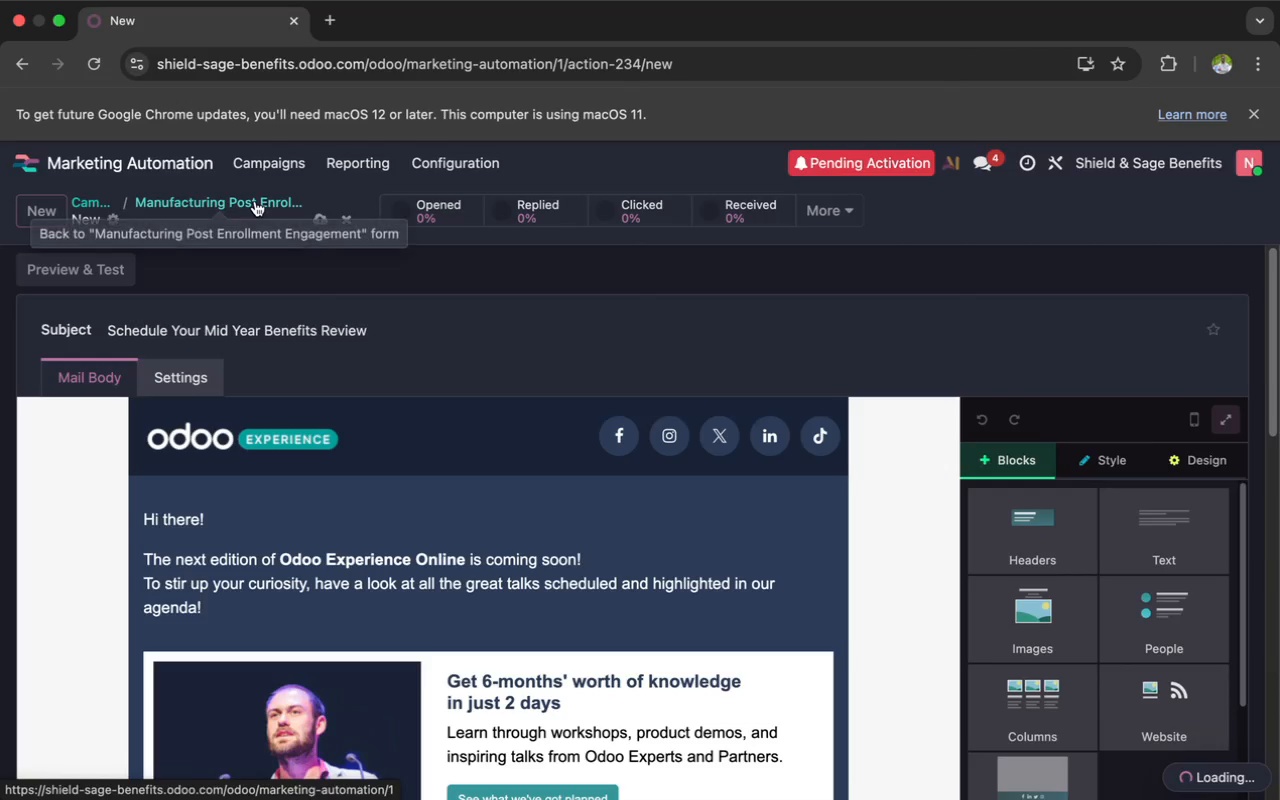 
left_click([251, 201])
 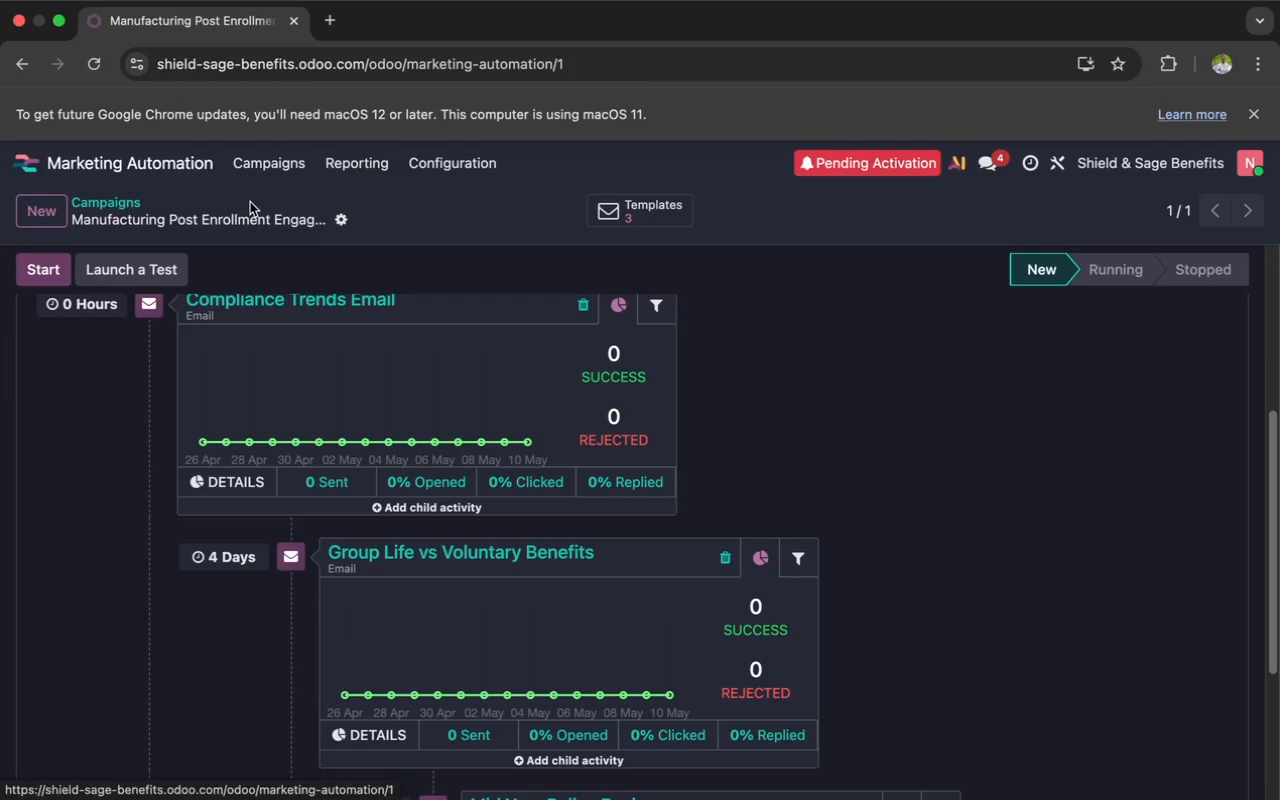 
scroll: coordinate [358, 451], scroll_direction: down, amount: 40.0
 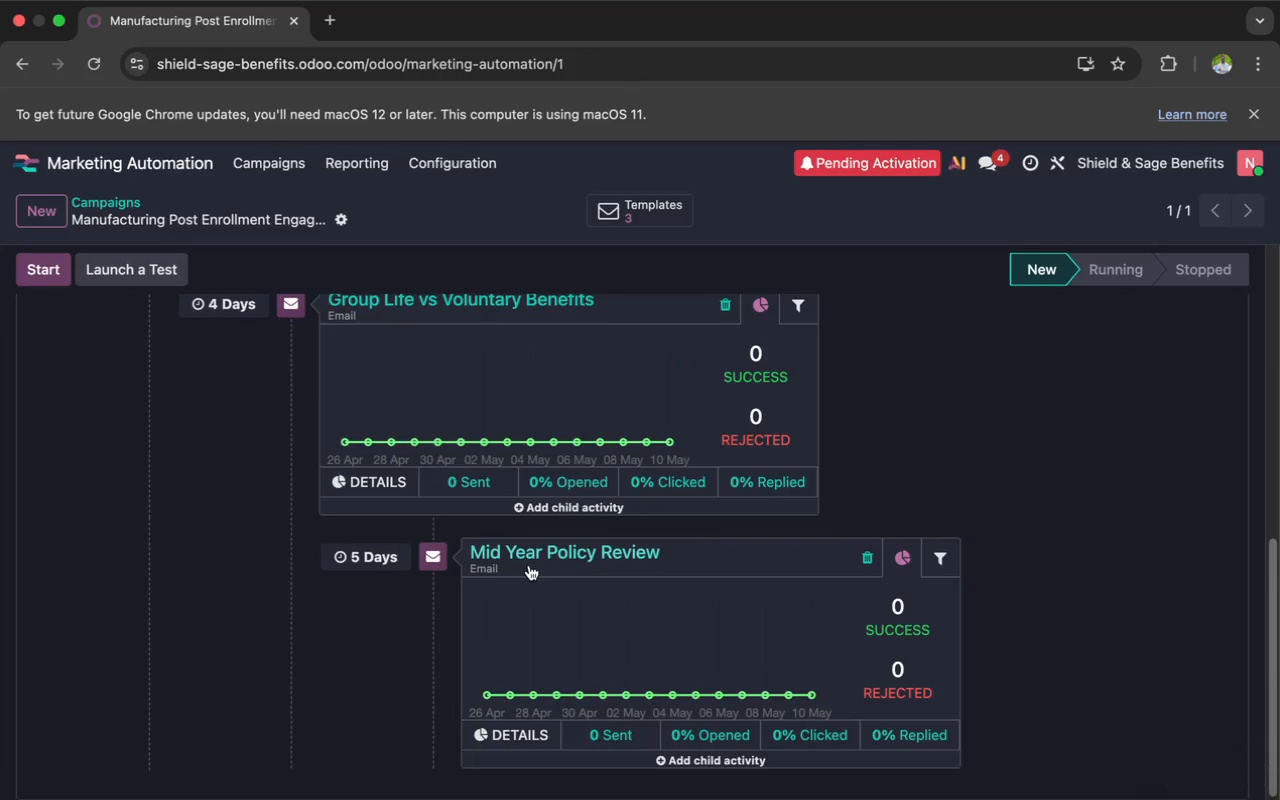 
left_click([529, 565])
 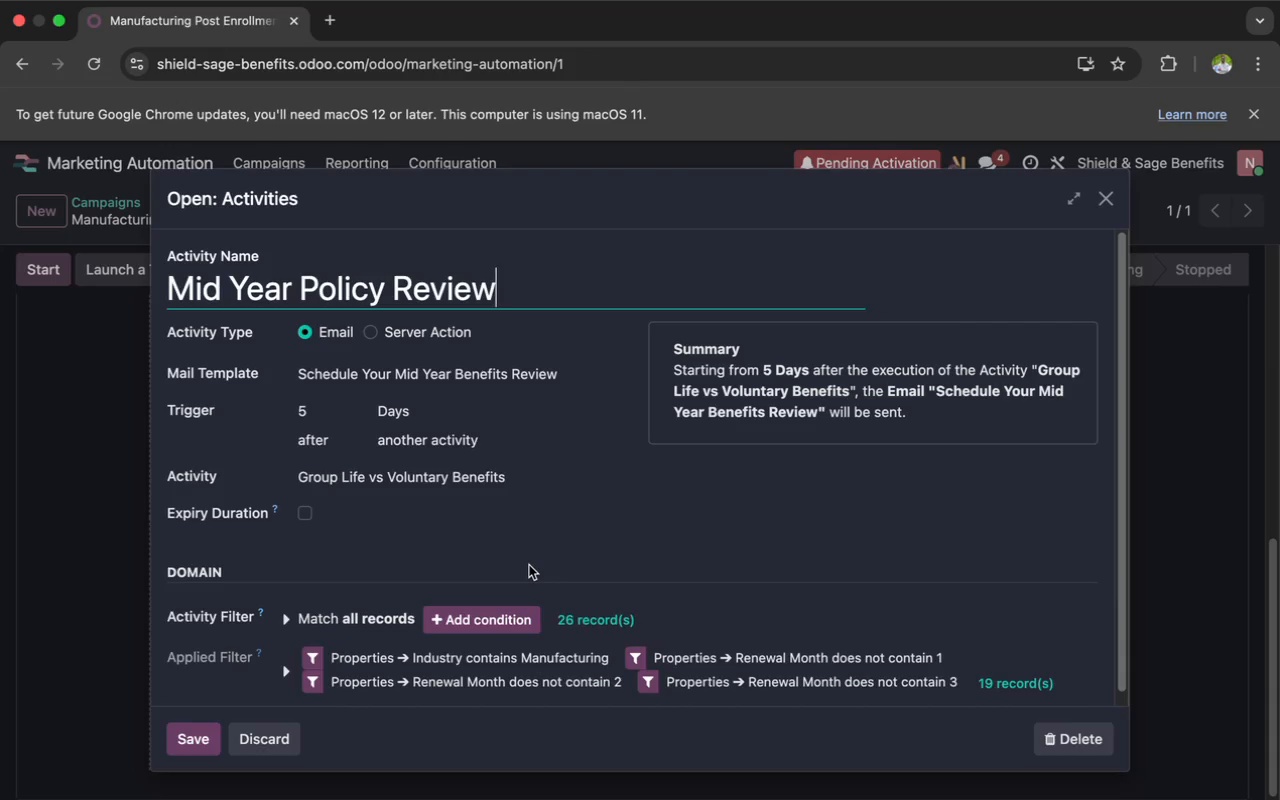 
wait(15.21)
 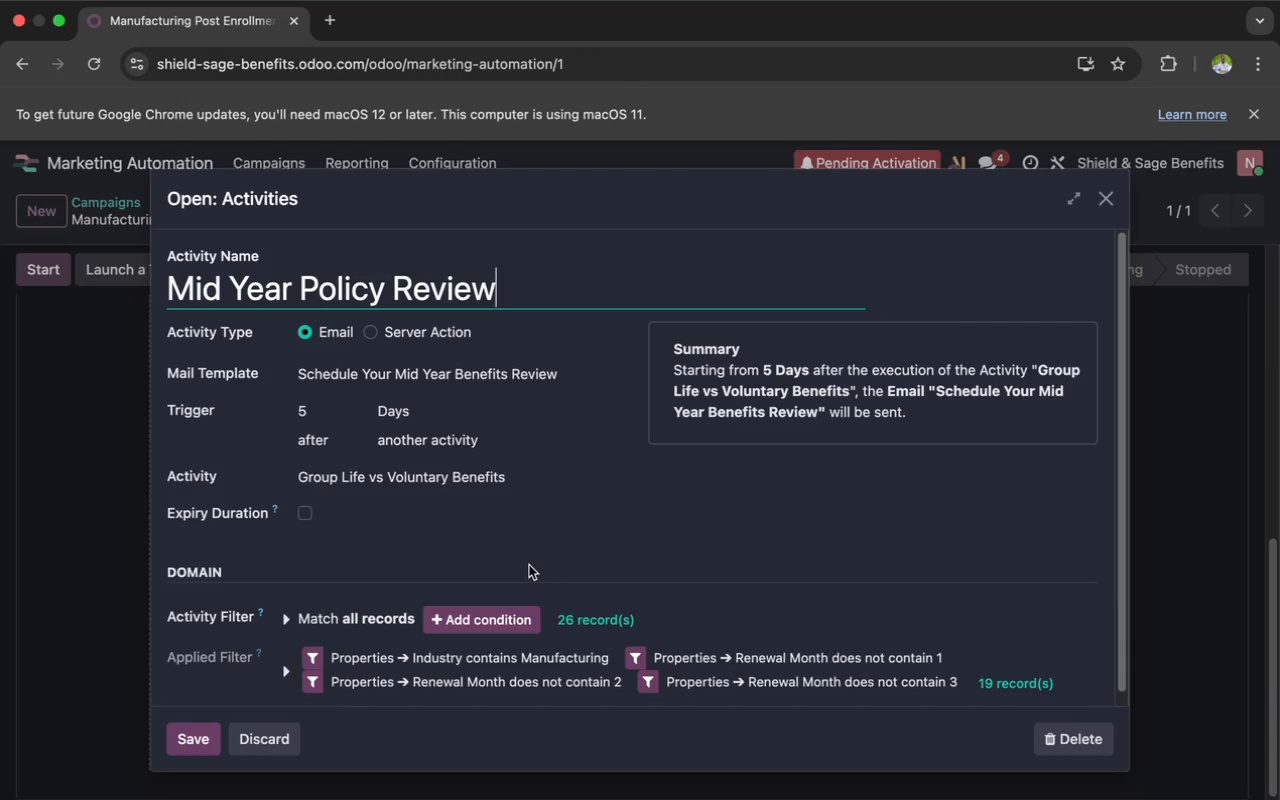 
left_click([195, 732])
 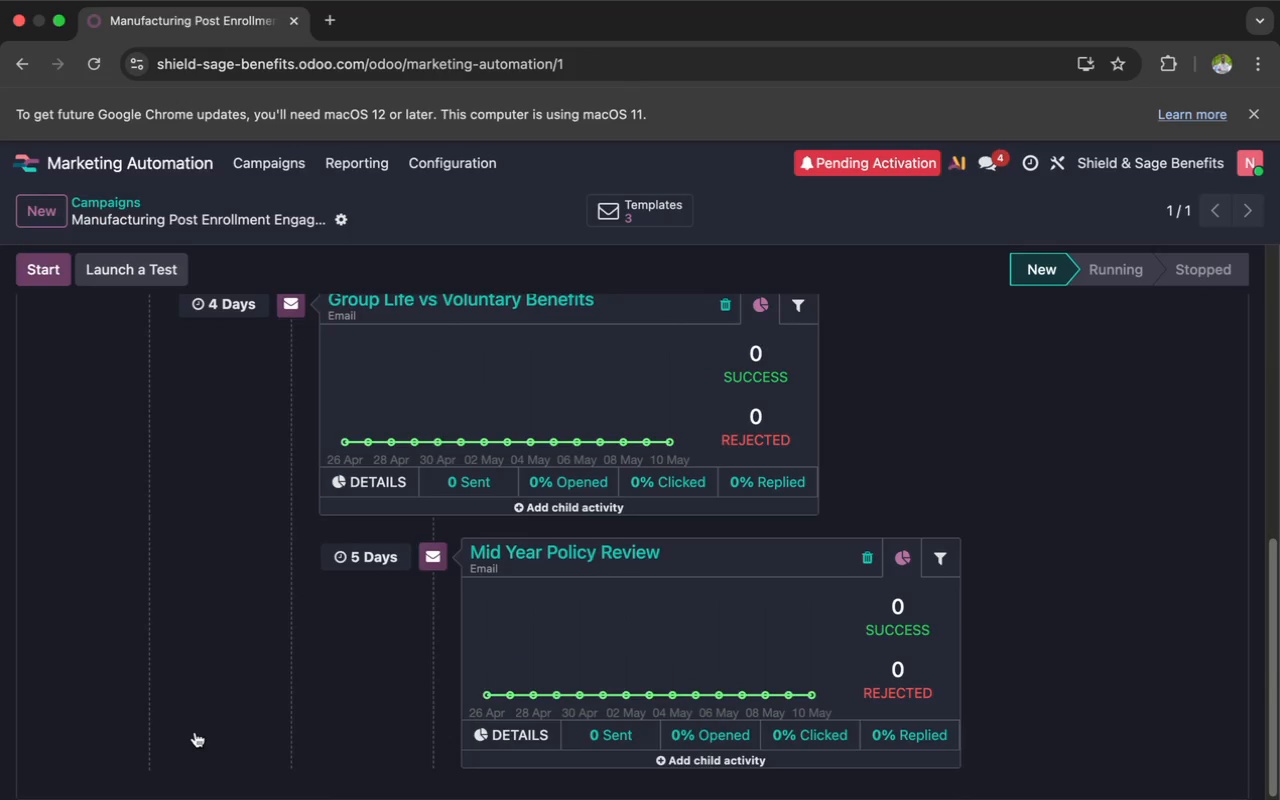 
scroll: coordinate [195, 732], scroll_direction: up, amount: 99.0
 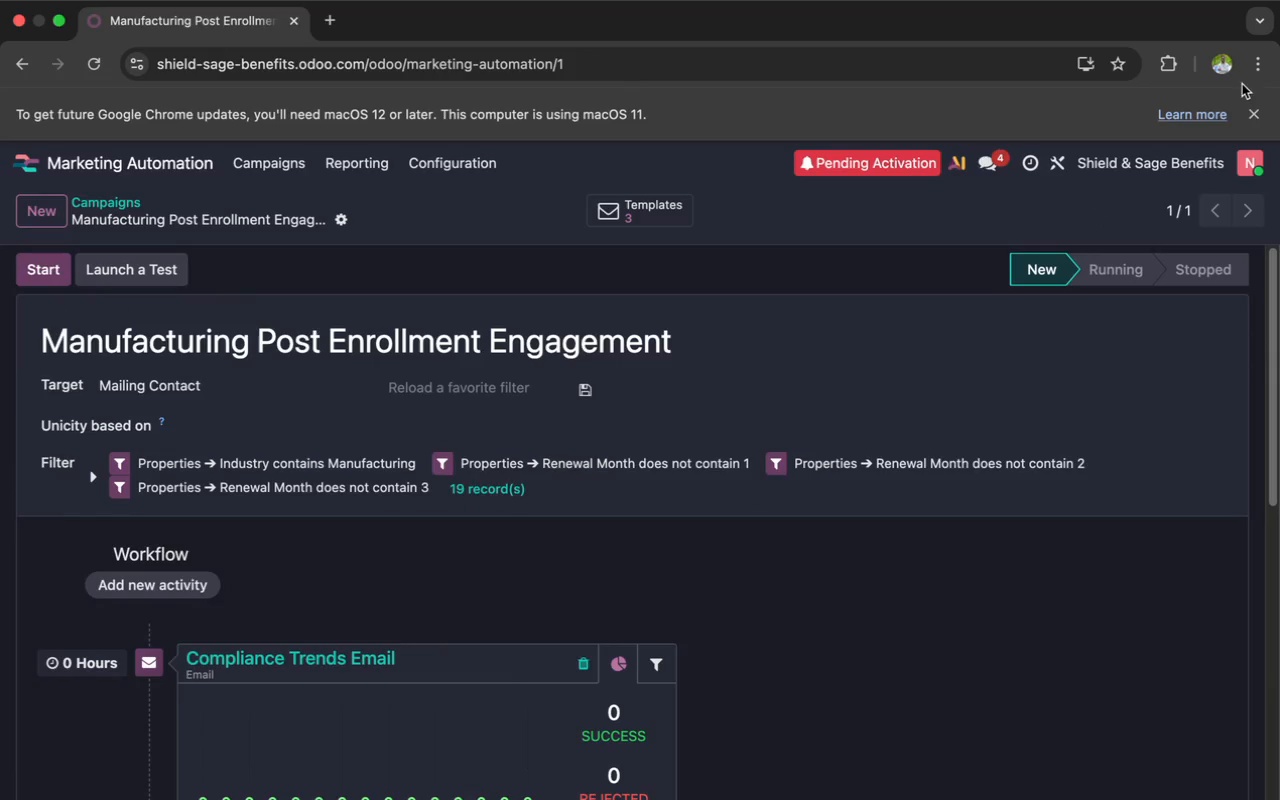 
left_click([1265, 63])
 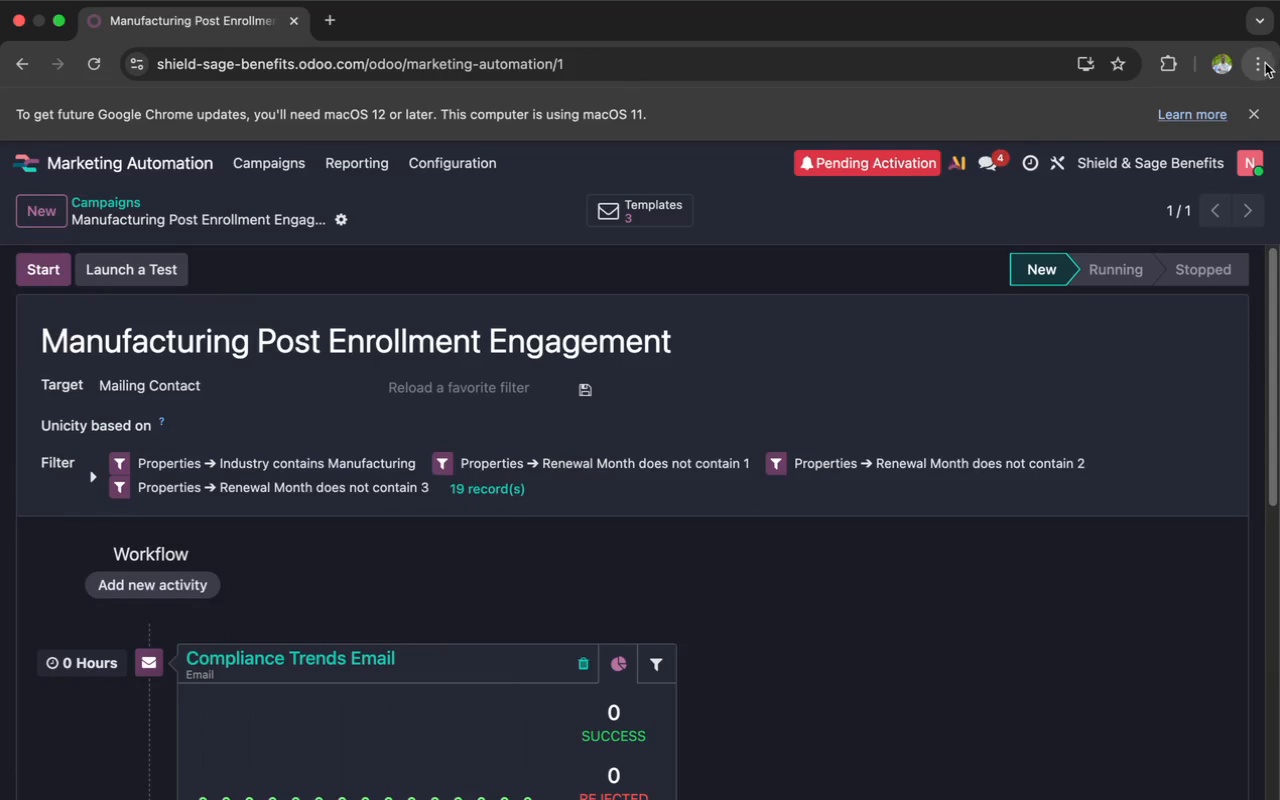 
mouse_move([1248, 70])
 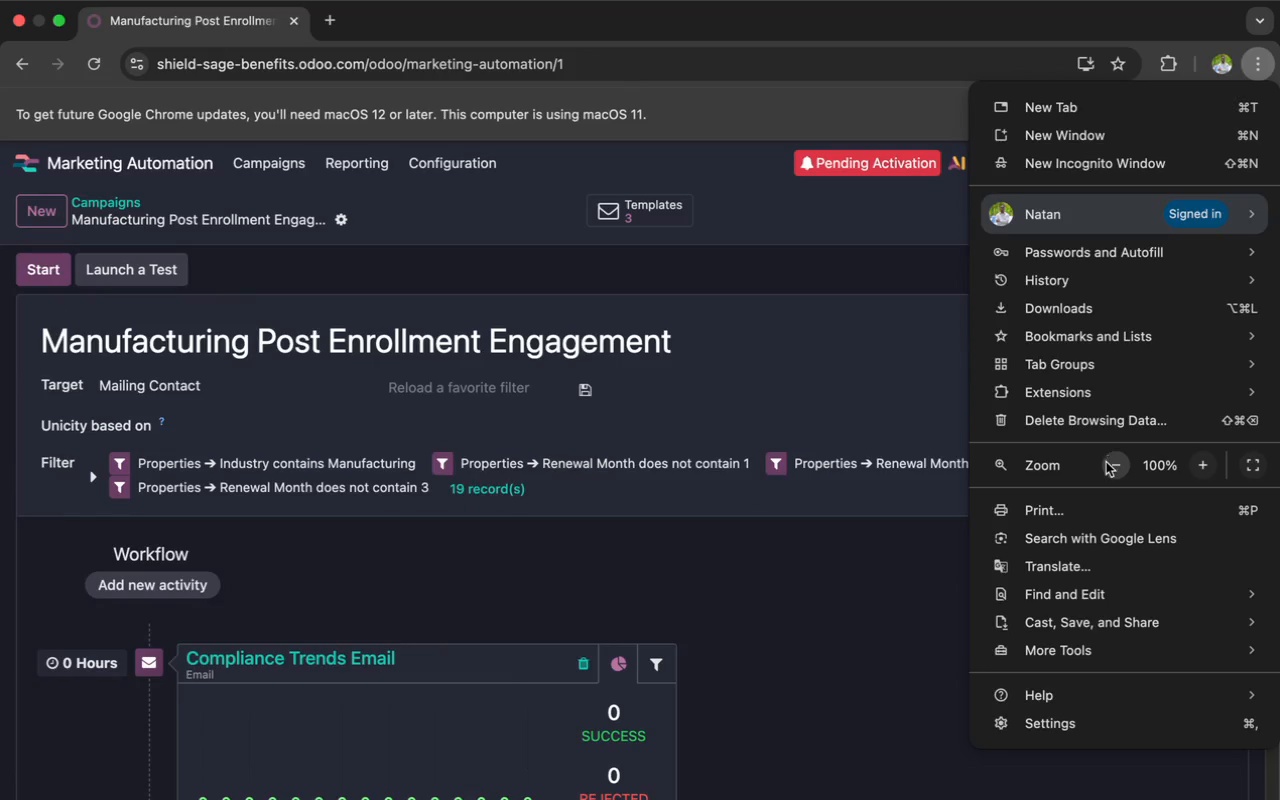 
left_click([1105, 466])
 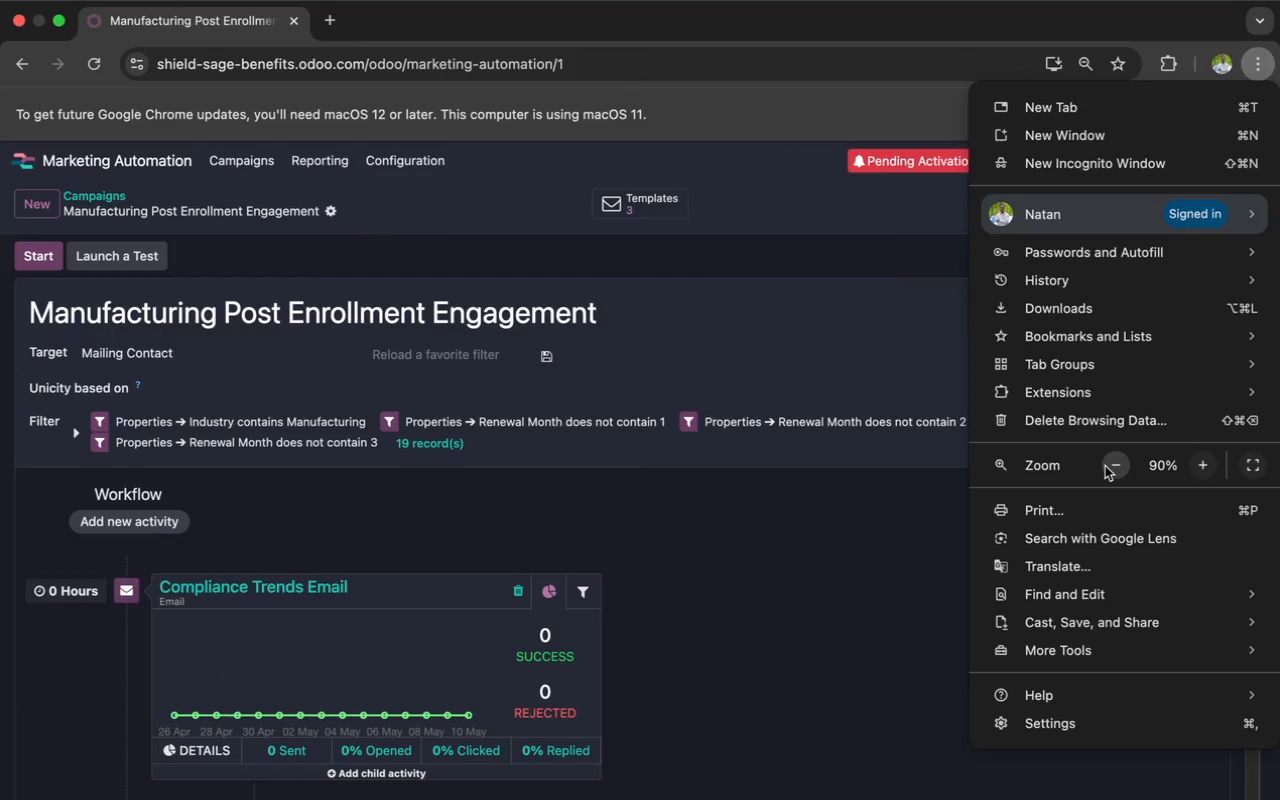 
left_click([1105, 466])
 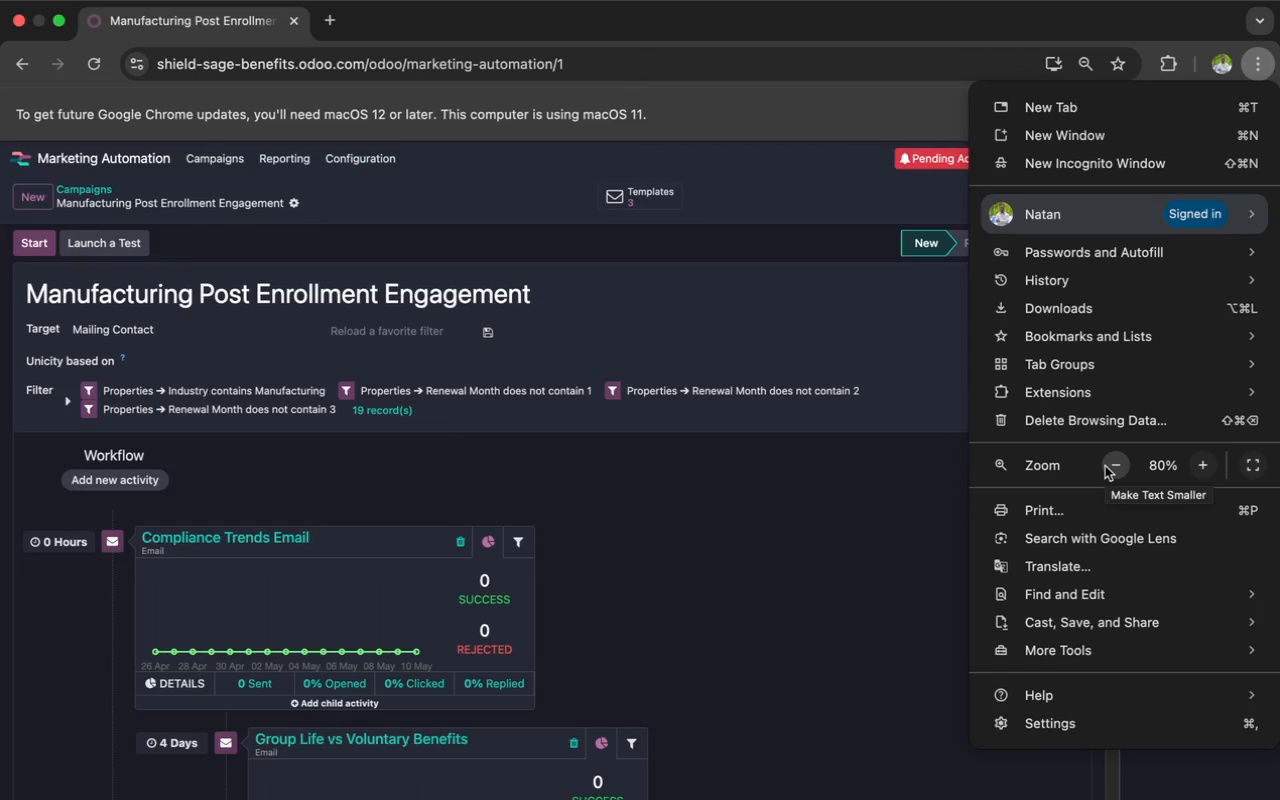 
left_click([1105, 466])
 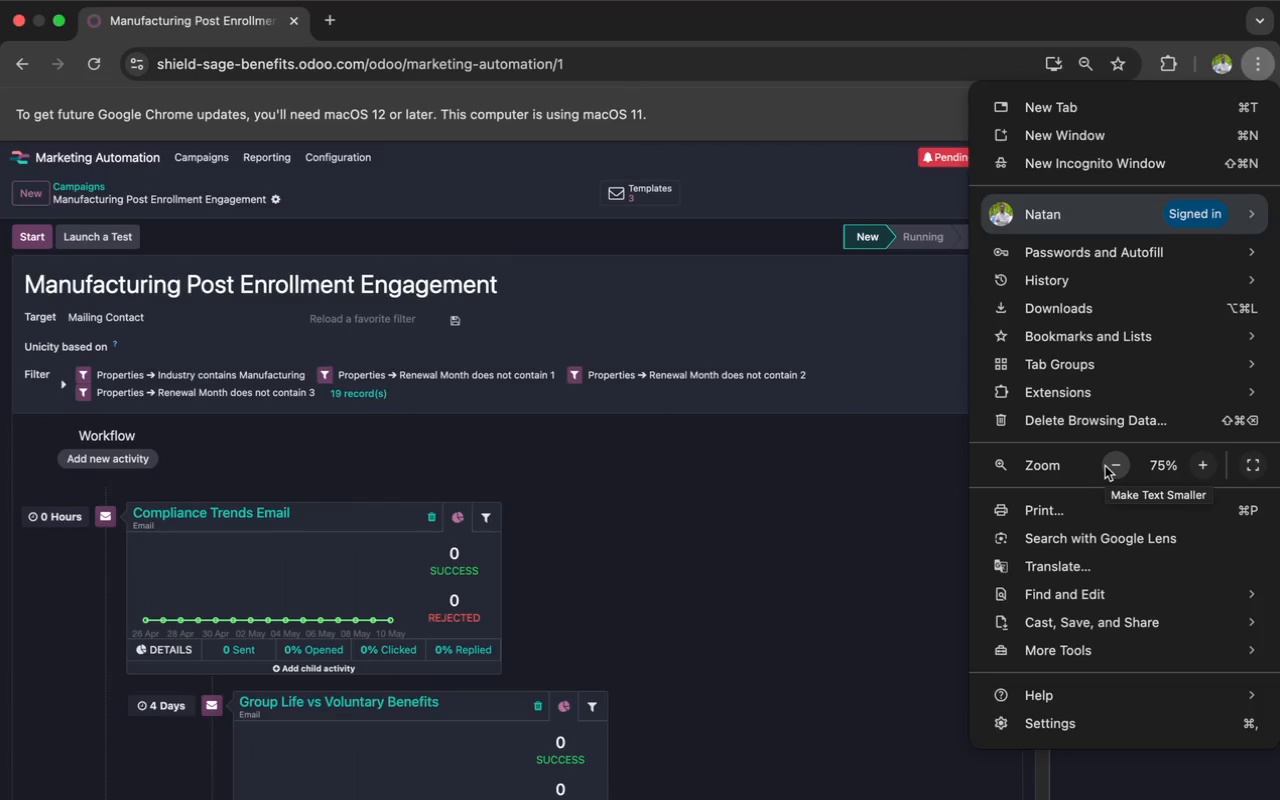 
left_click([1105, 466])
 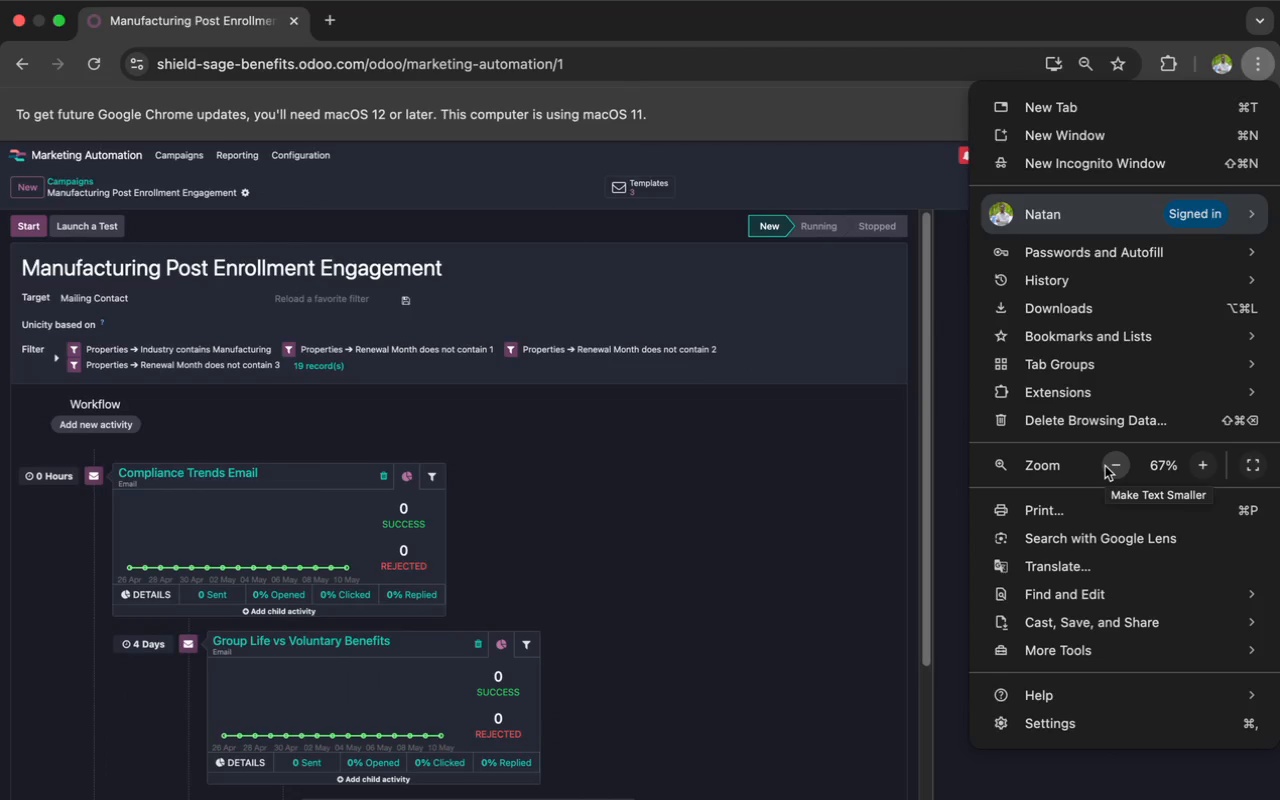 
left_click([1105, 466])
 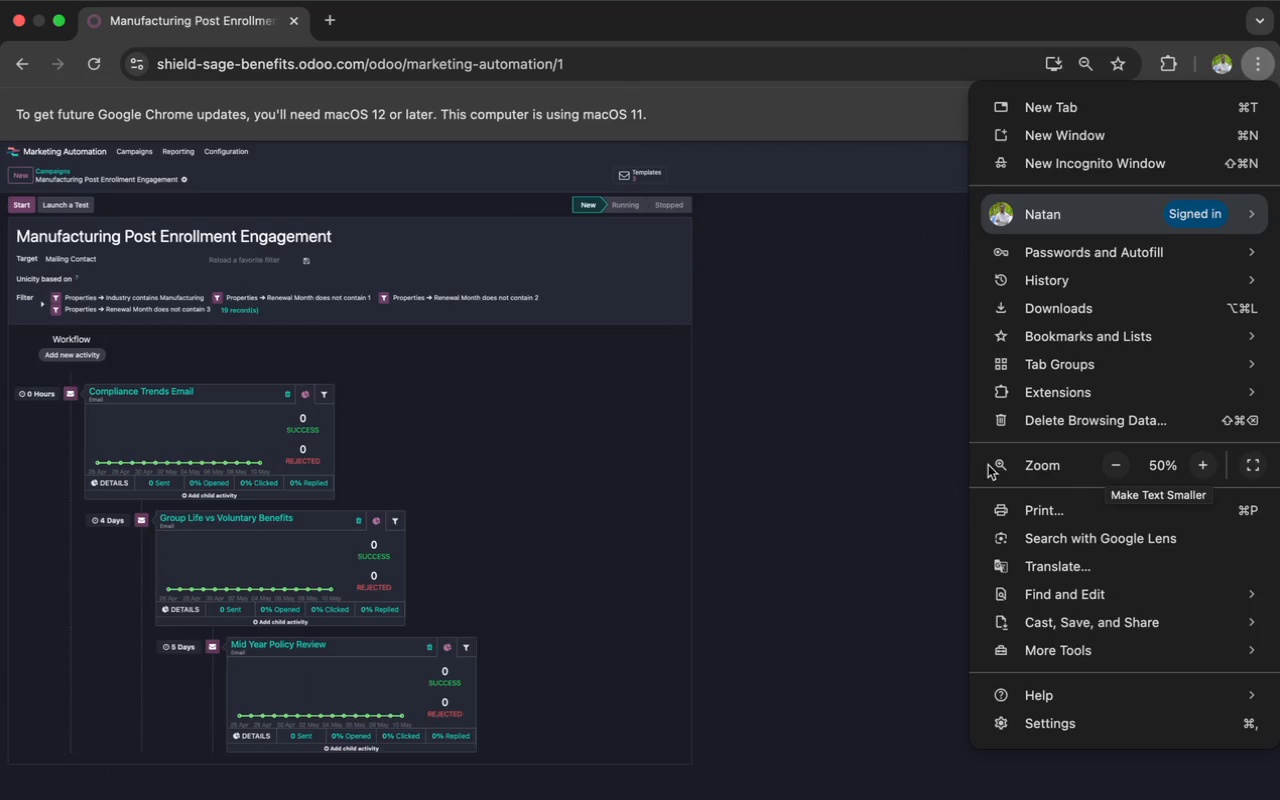 
left_click([877, 476])
 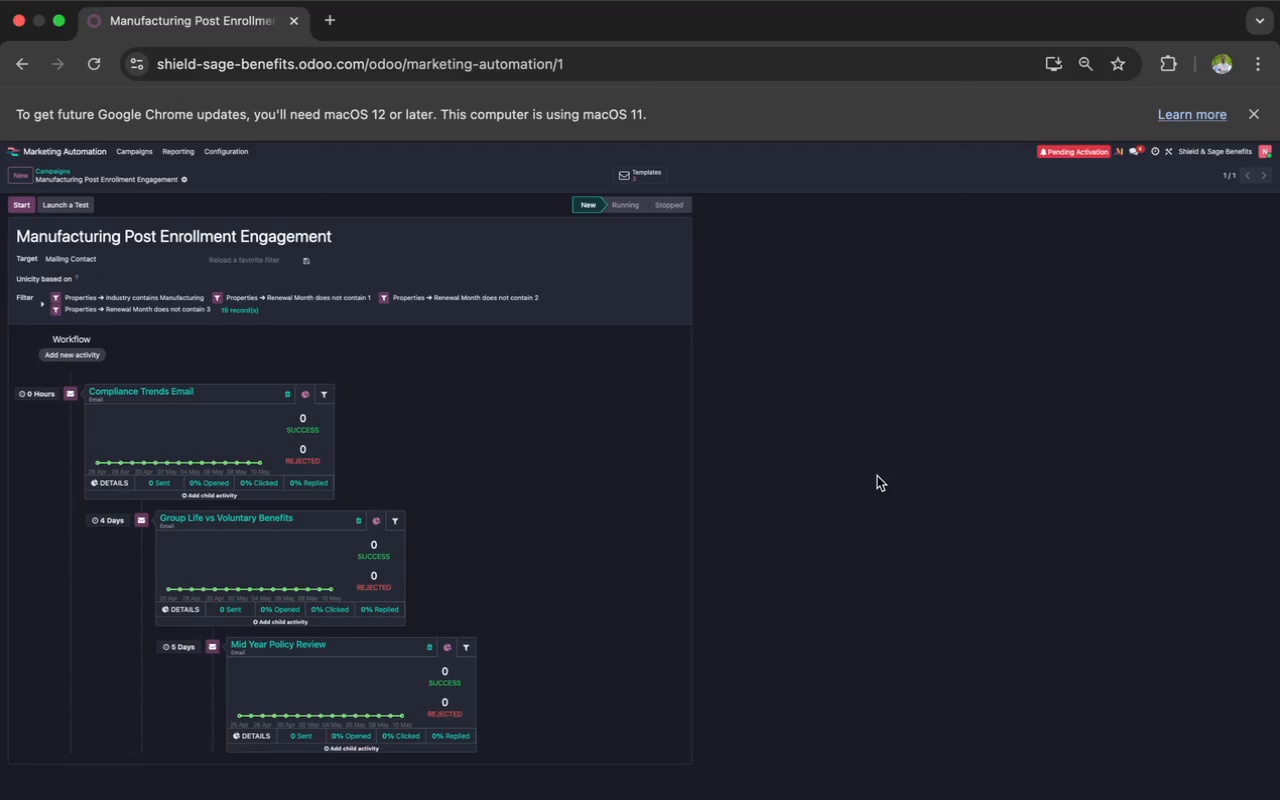 
key(Meta+Shift+3)
 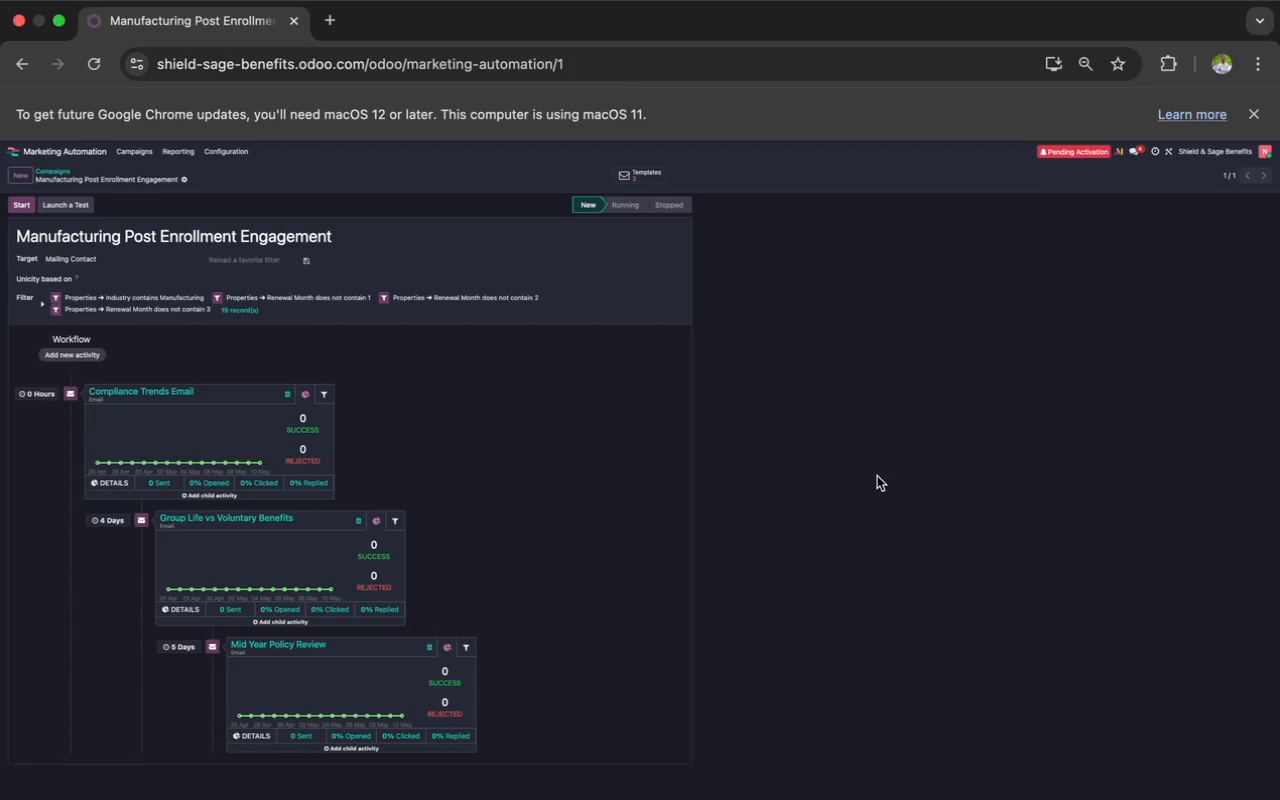 
wait(41.24)
 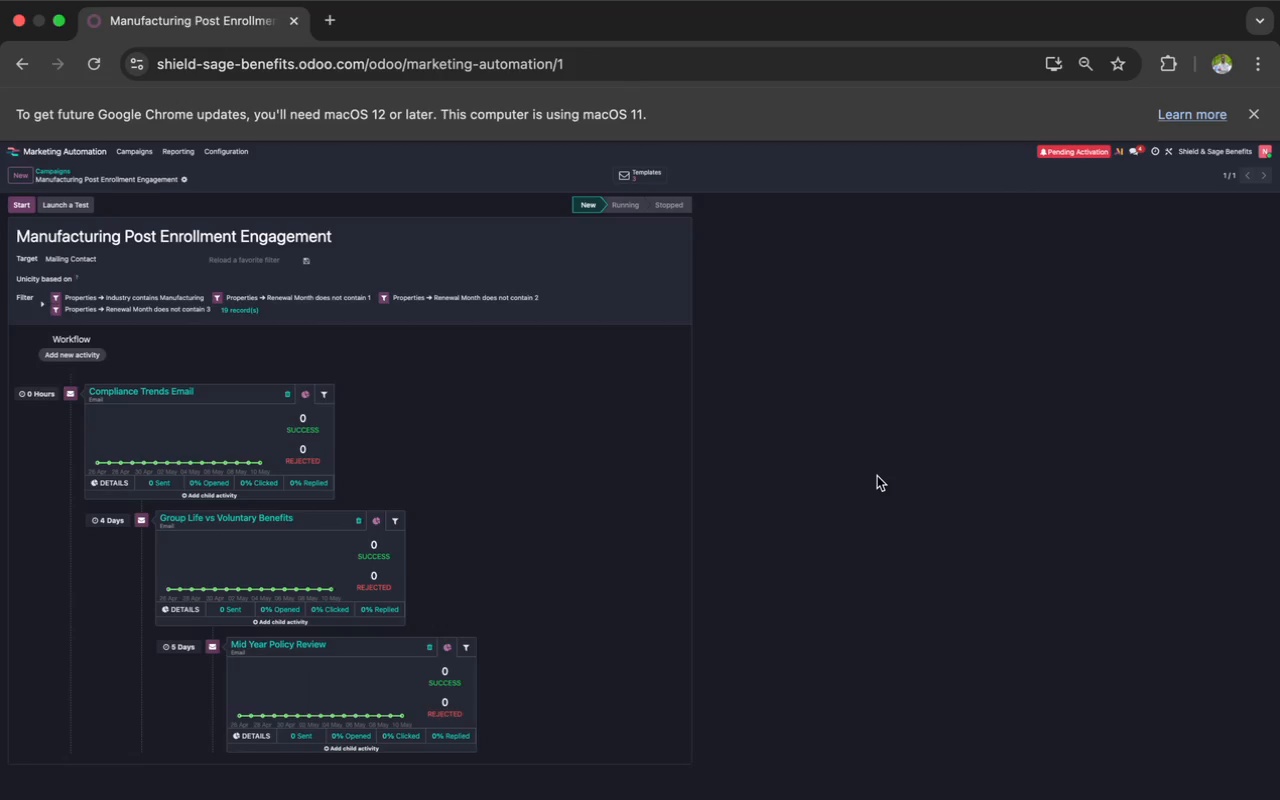 
double_click([1211, 467])
 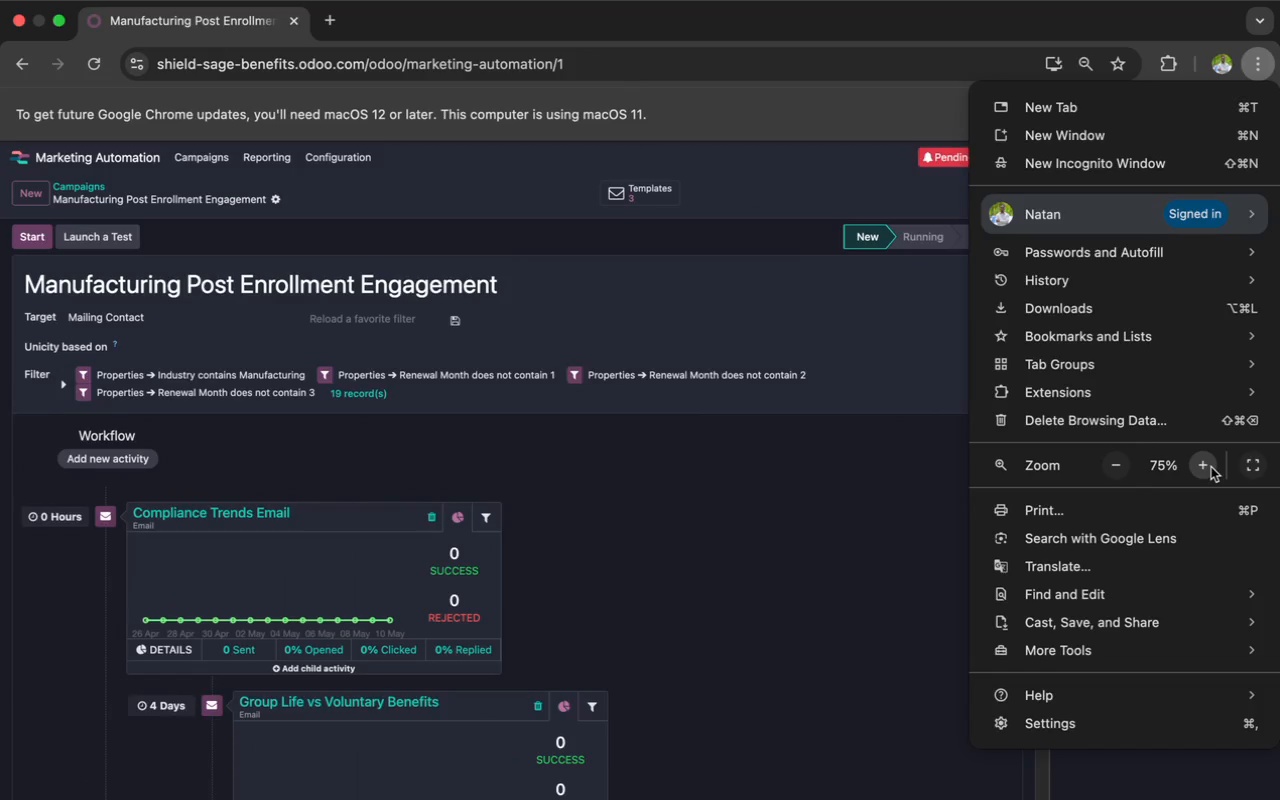 
triple_click([1211, 467])
 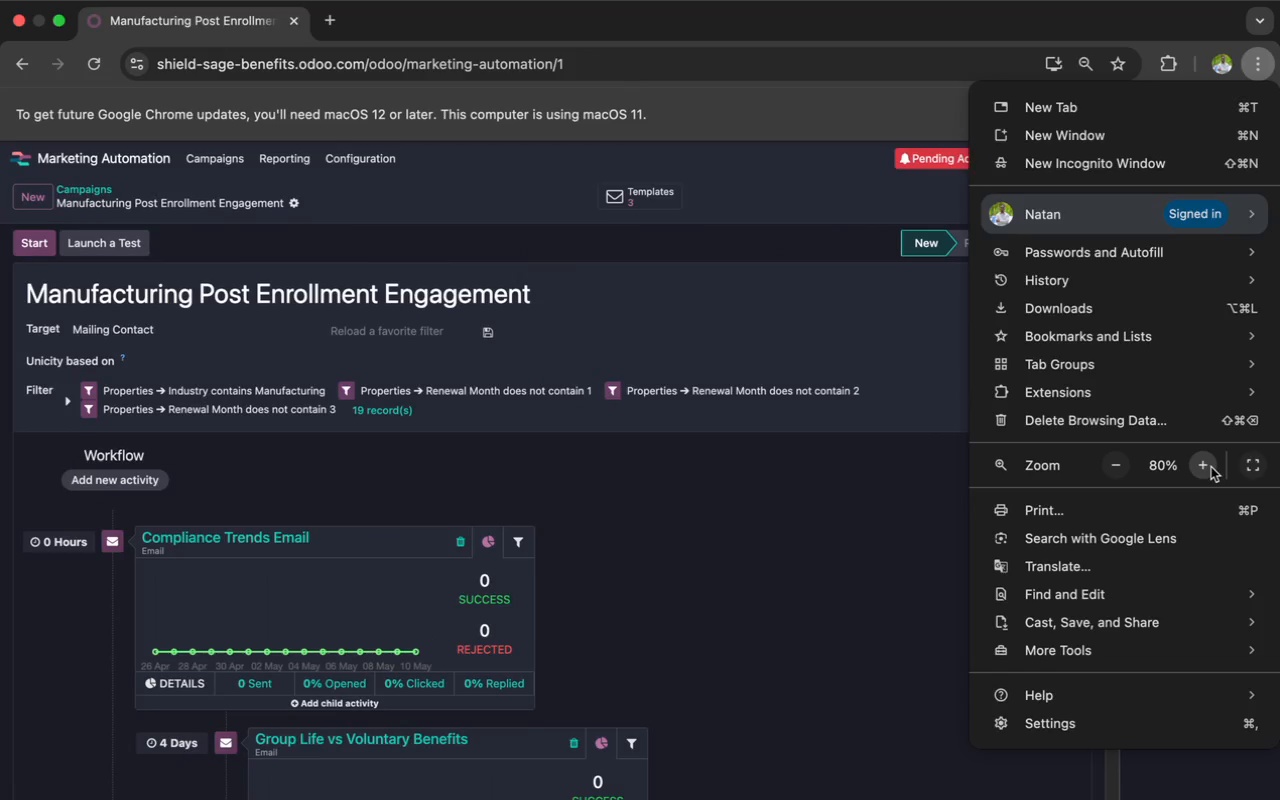 
triple_click([1211, 467])
 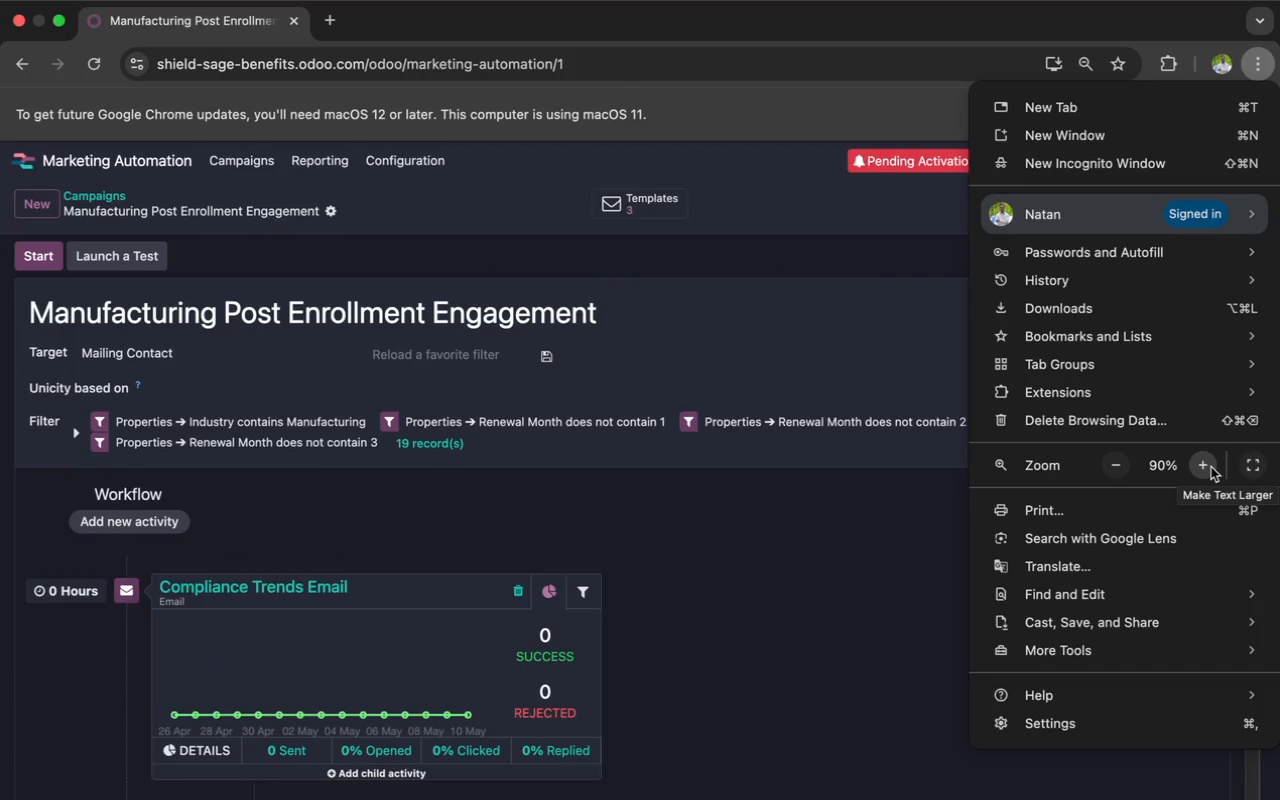 
left_click([1211, 467])
 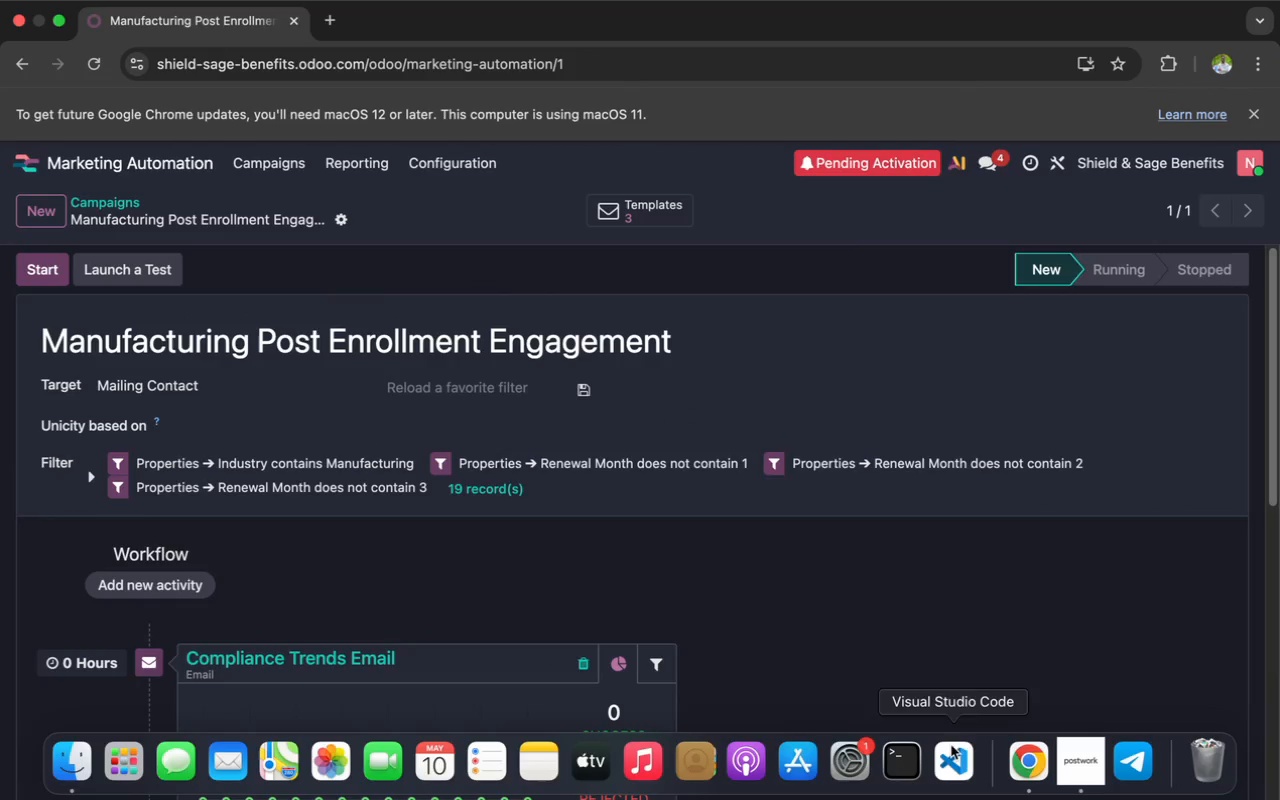 
left_click([1079, 758])